 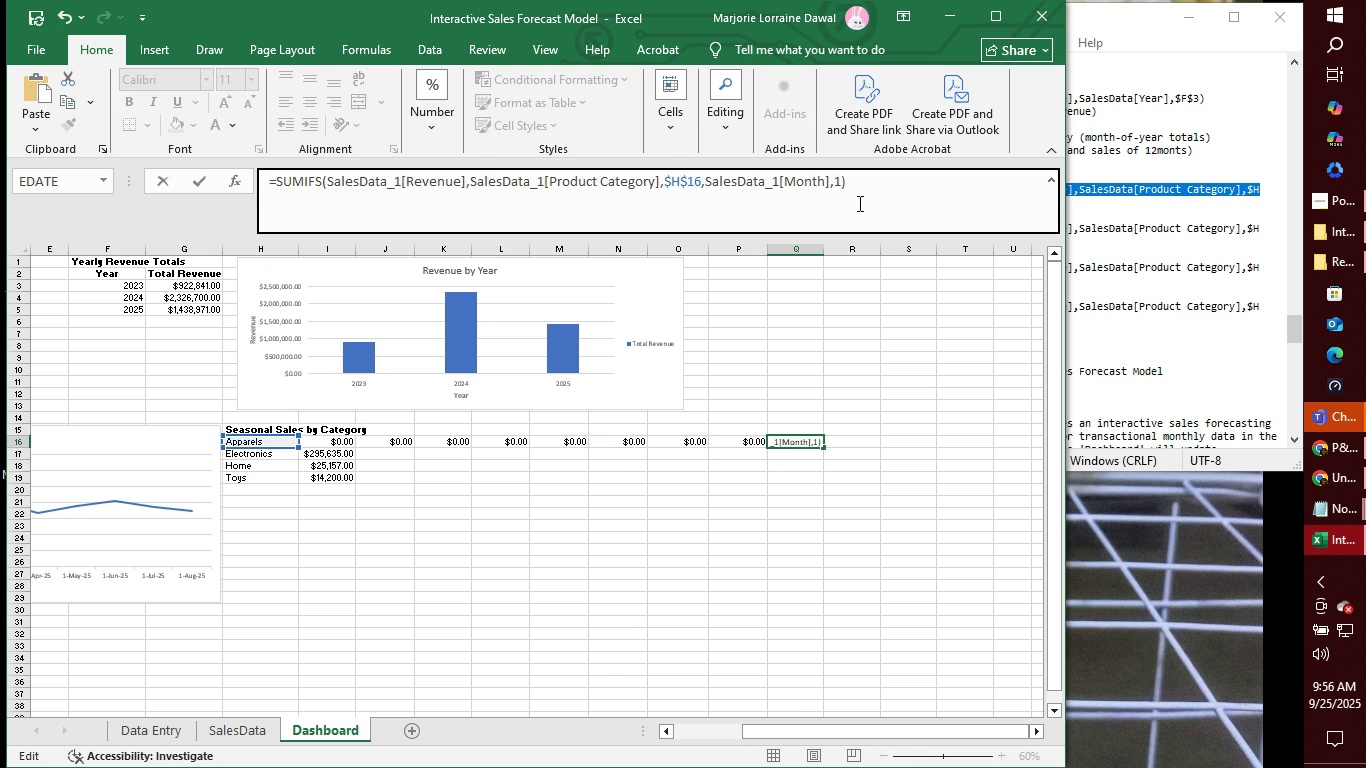 
left_click([840, 182])
 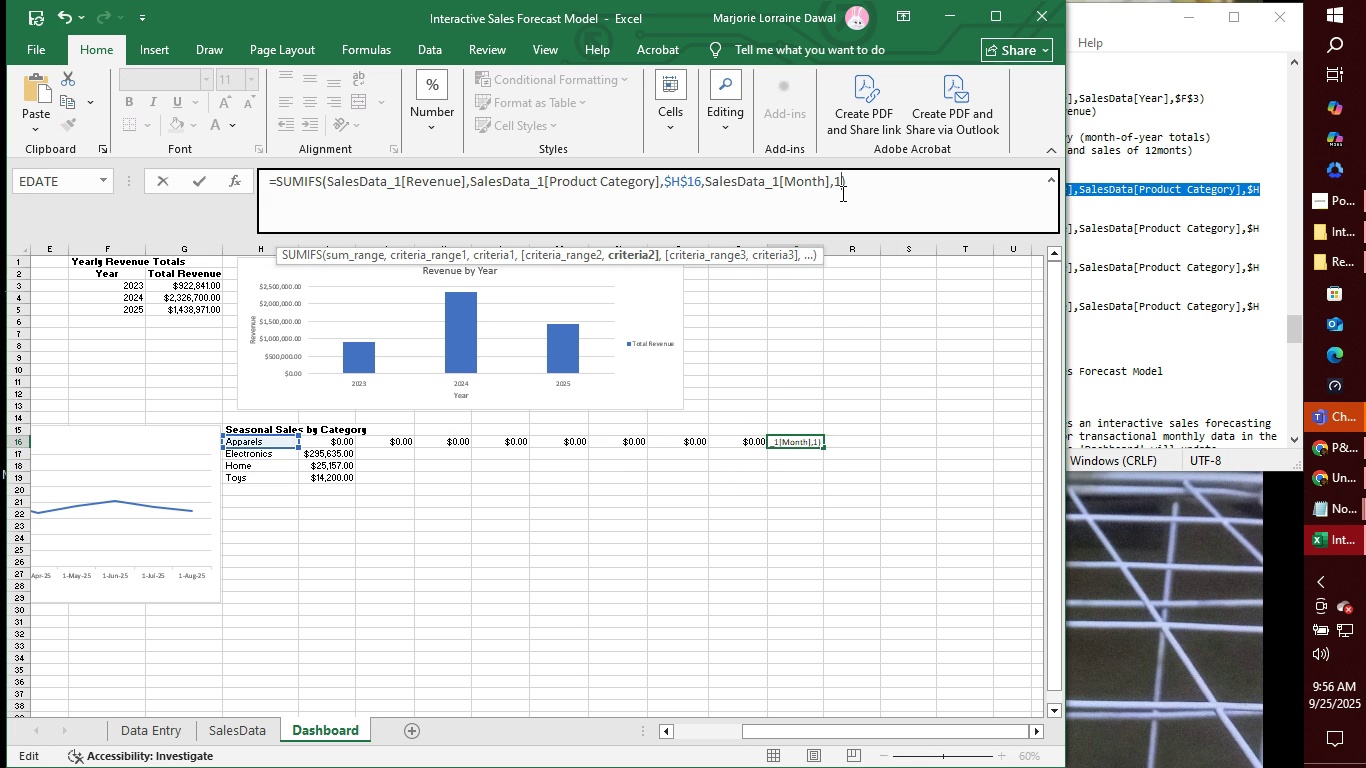 
key(Backspace)
 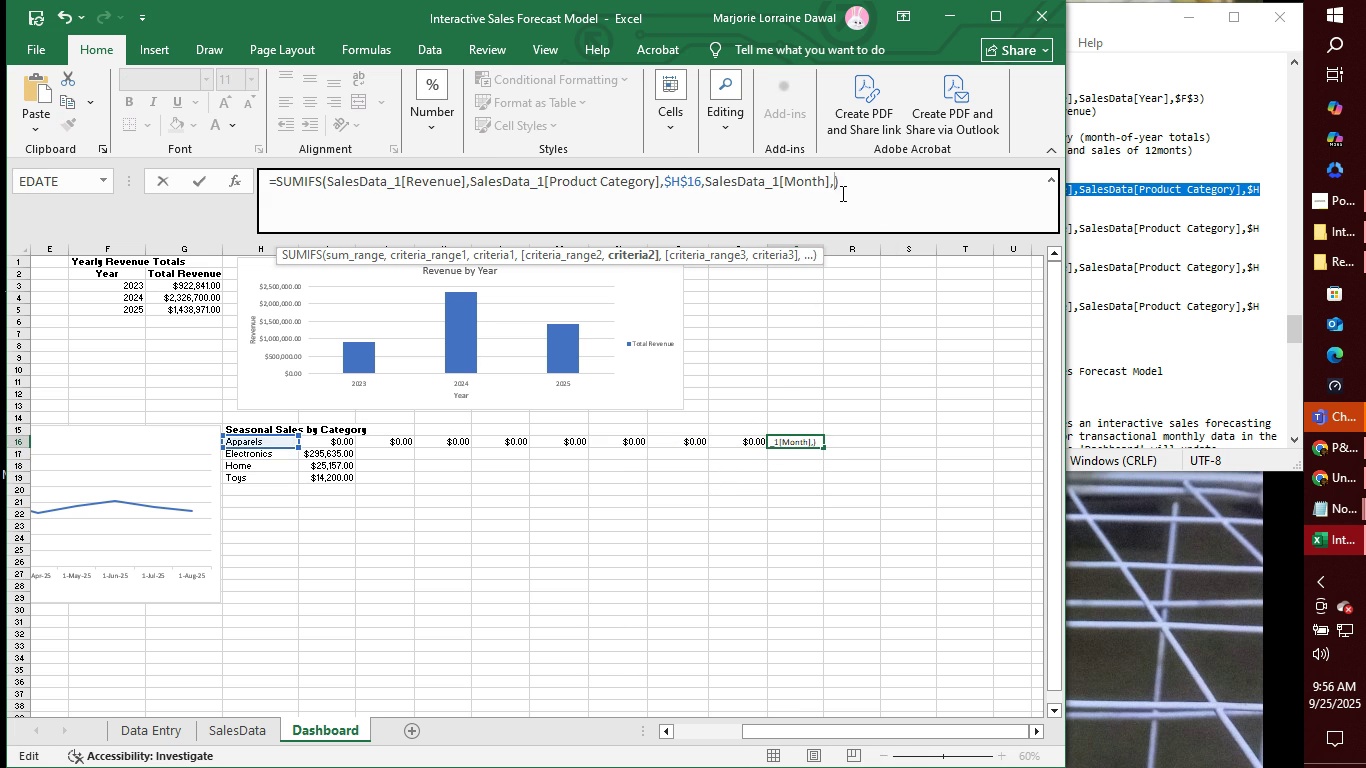 
key(0)
 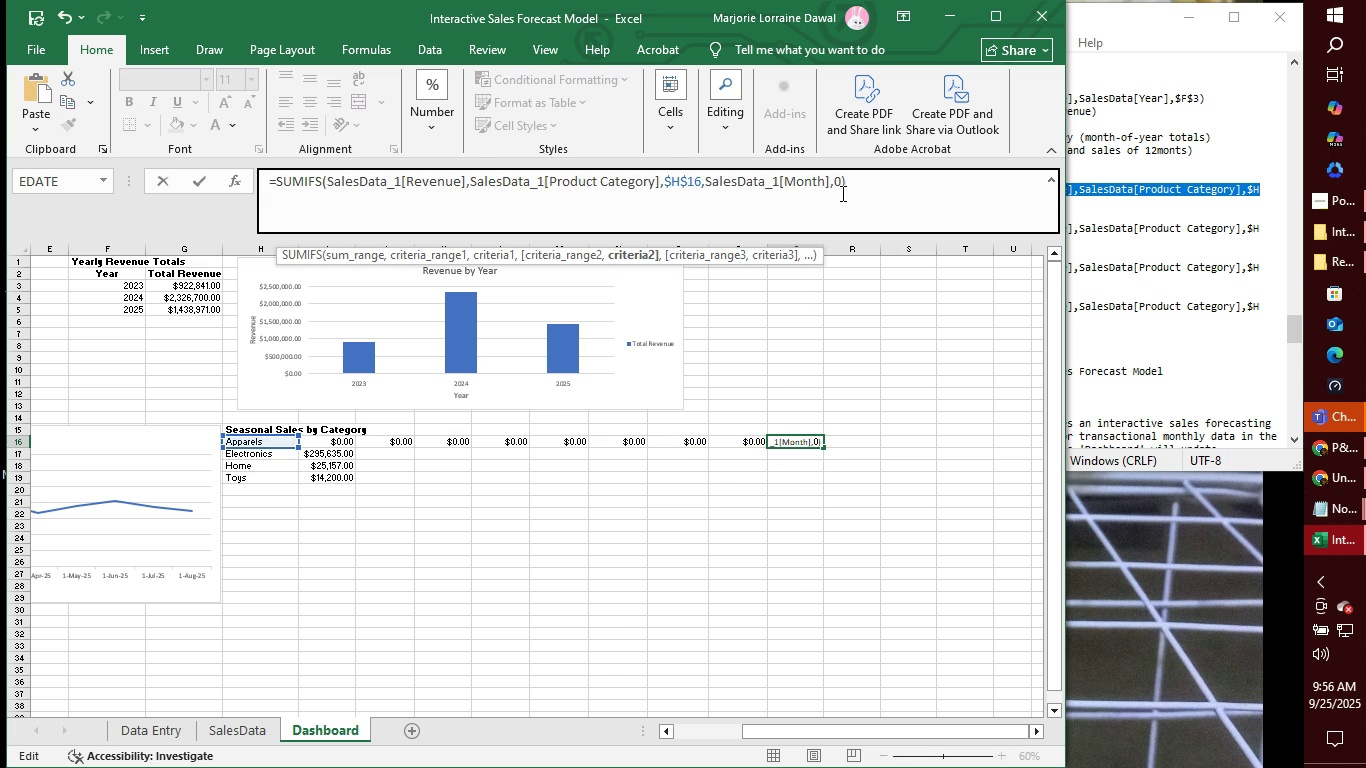 
key(Backspace)
 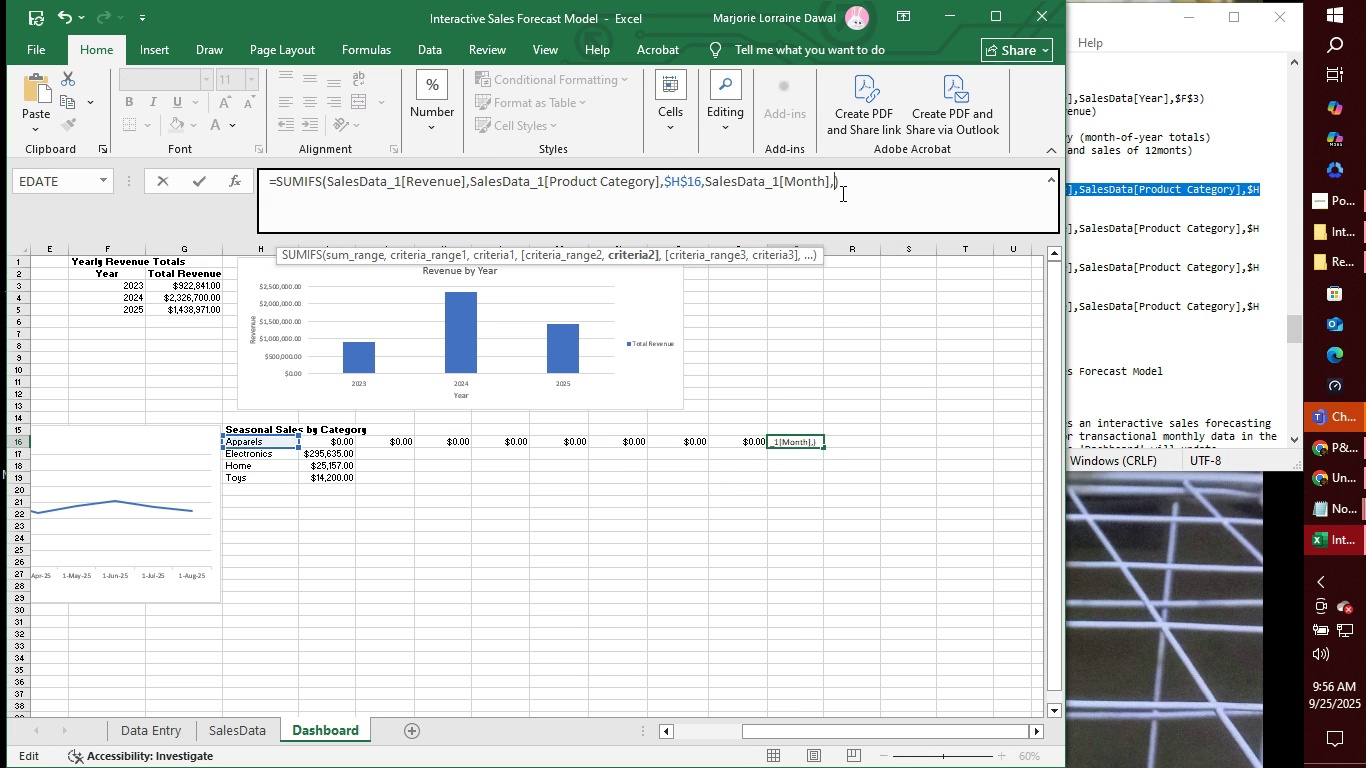 
key(9)
 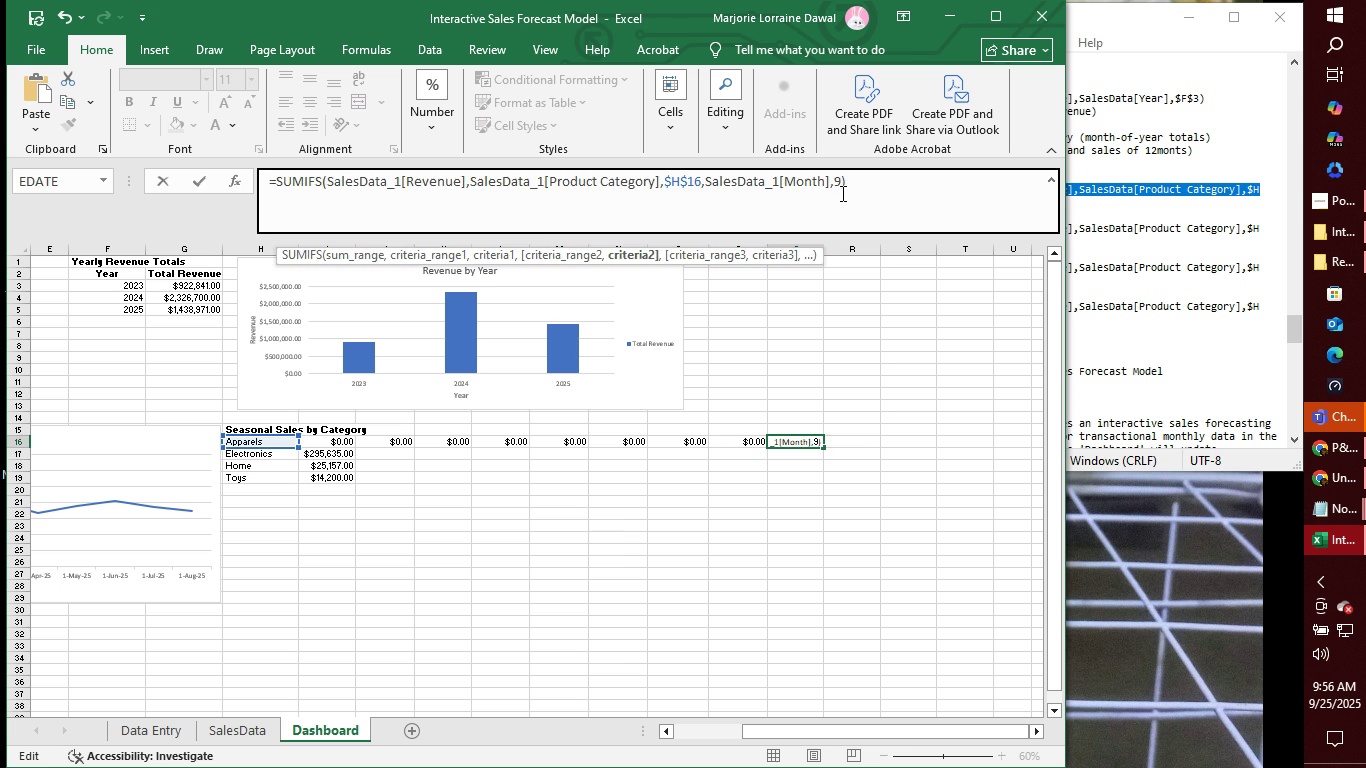 
key(Enter)
 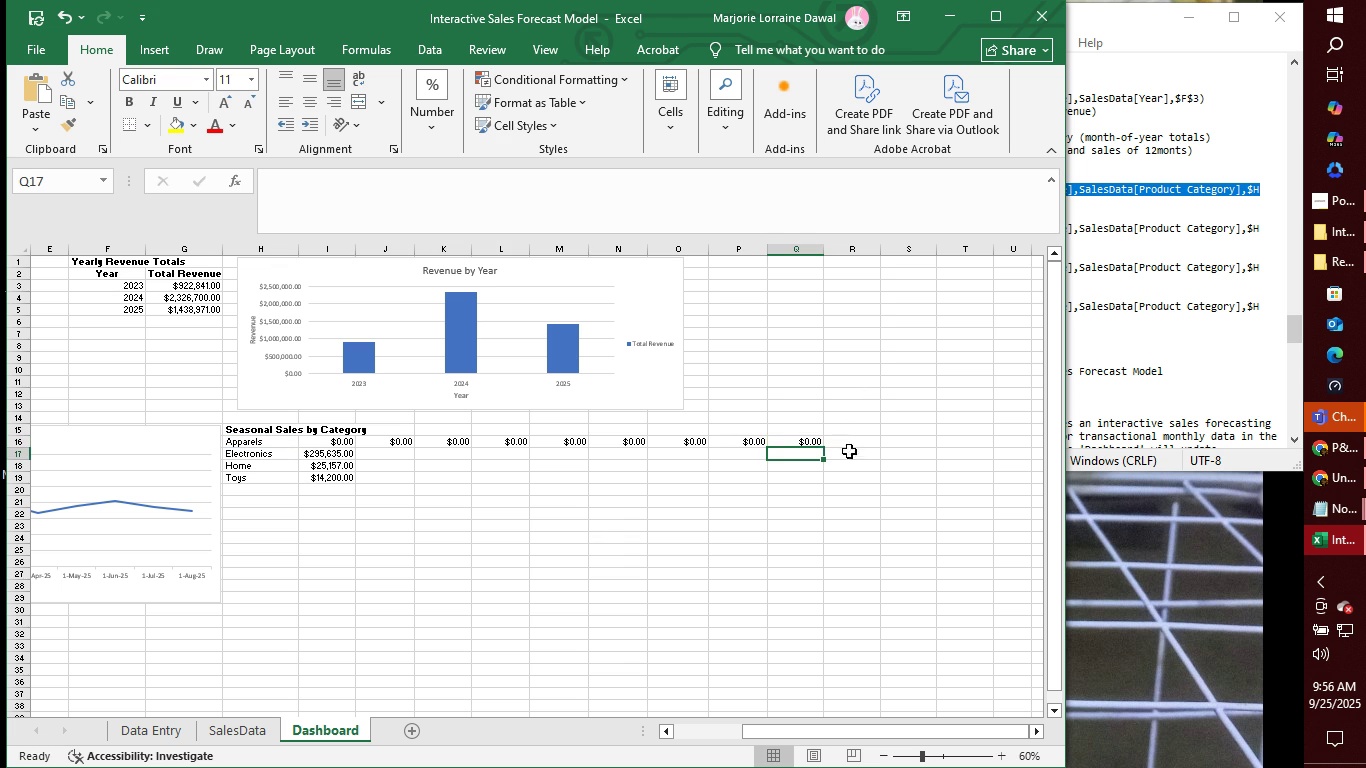 
left_click([864, 444])